 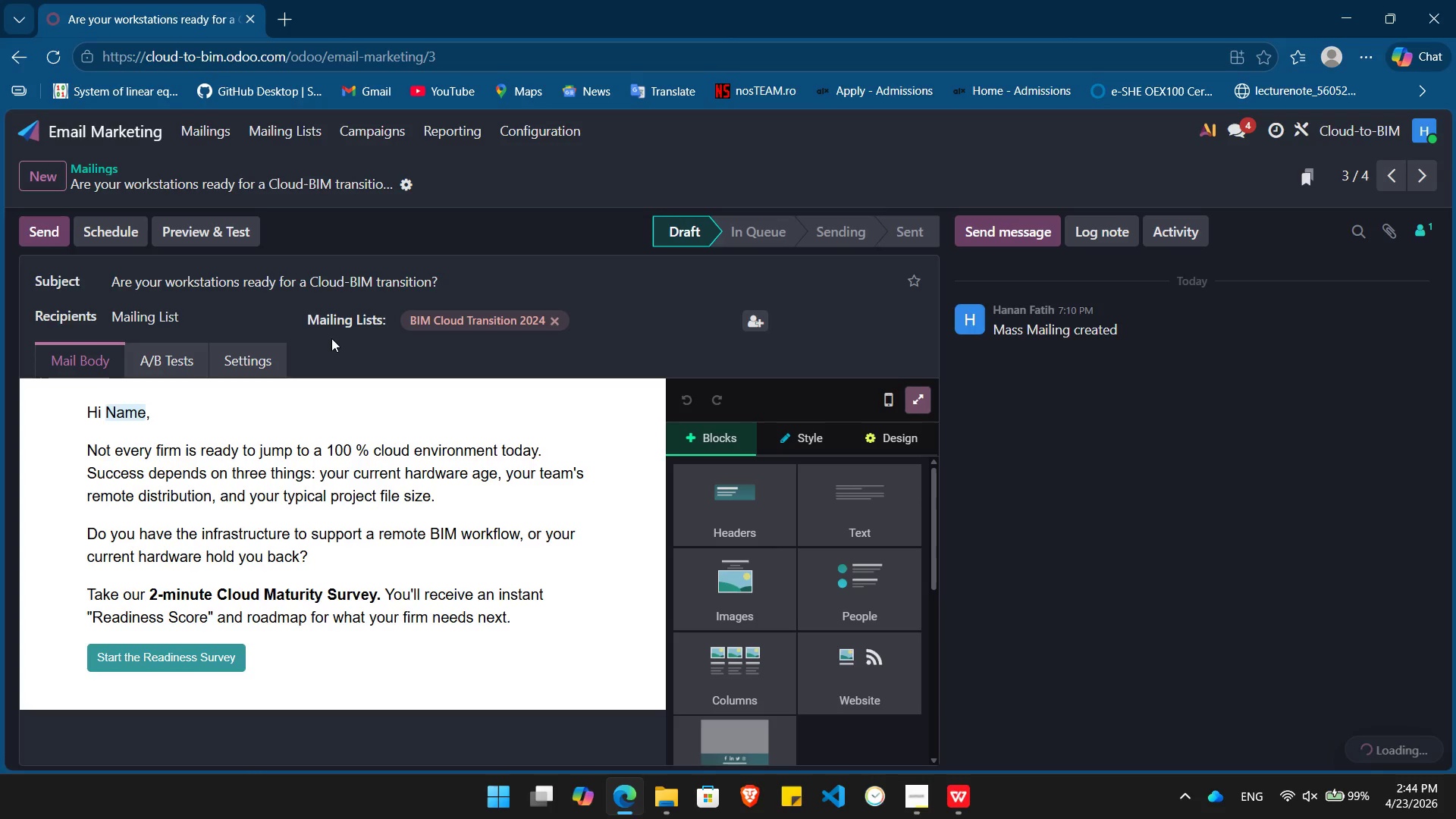 
left_click([914, 406])
 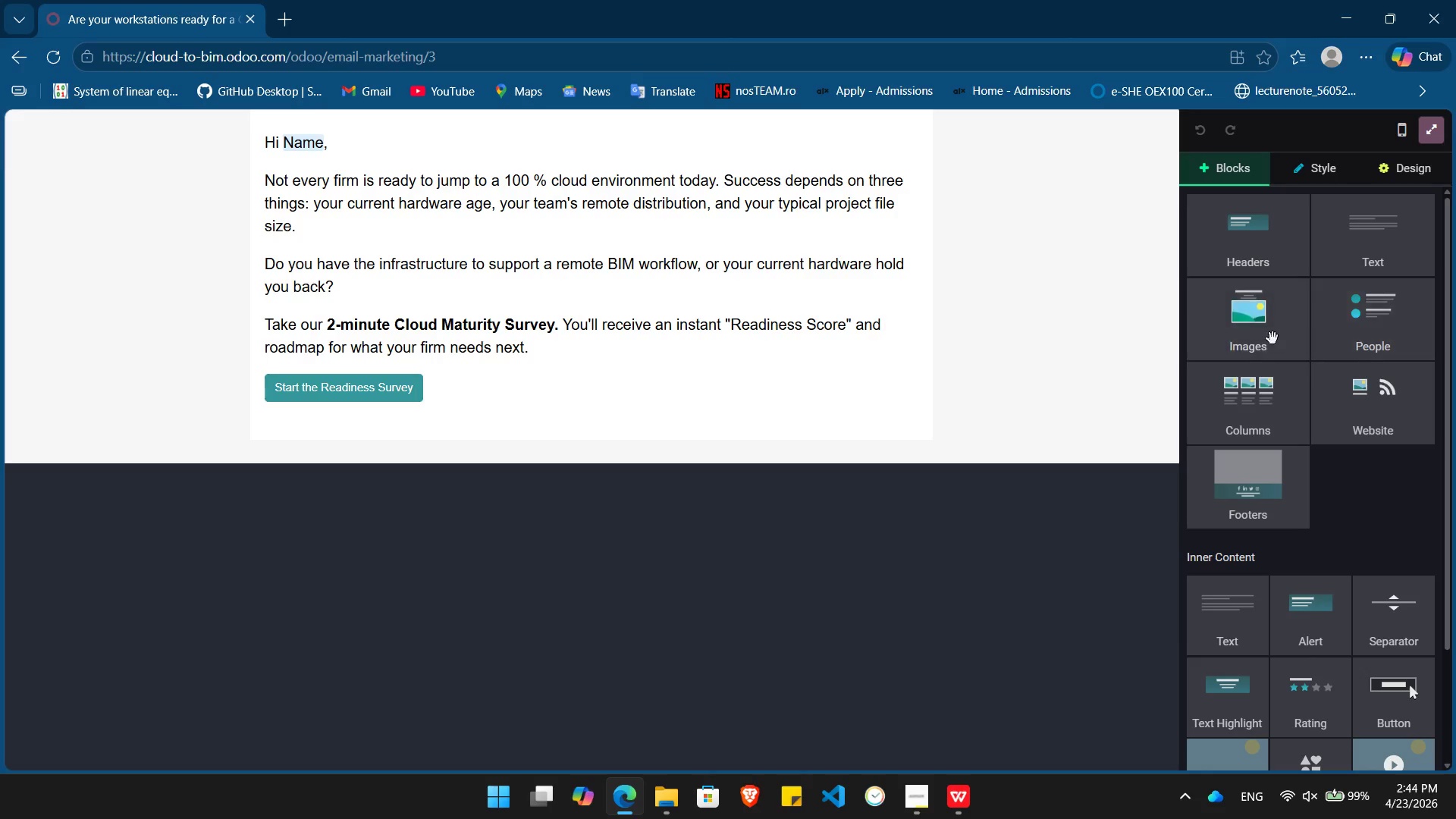 
left_click_drag(start_coordinate=[1262, 334], to_coordinate=[561, 99])
 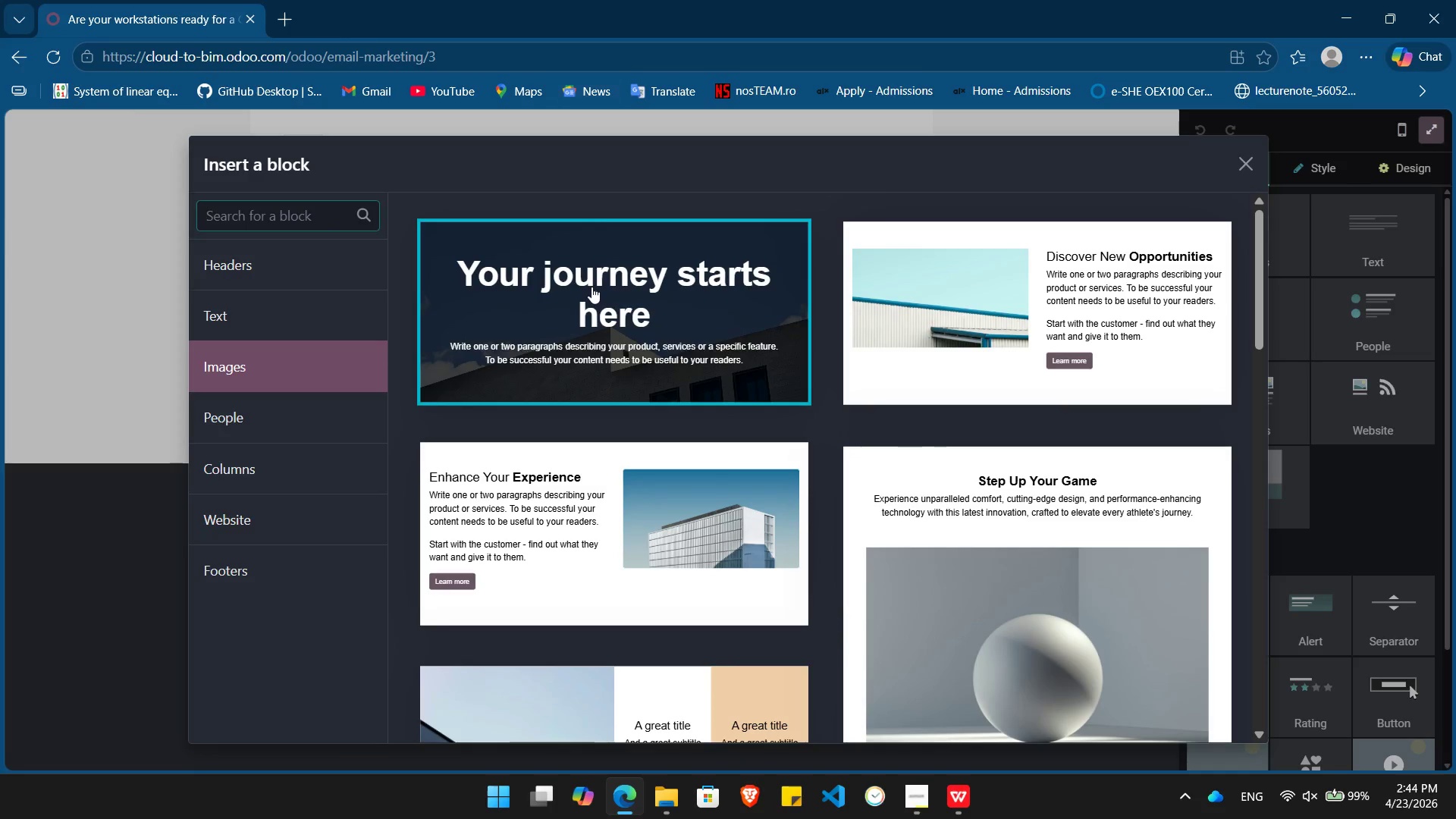 
left_click([592, 287])
 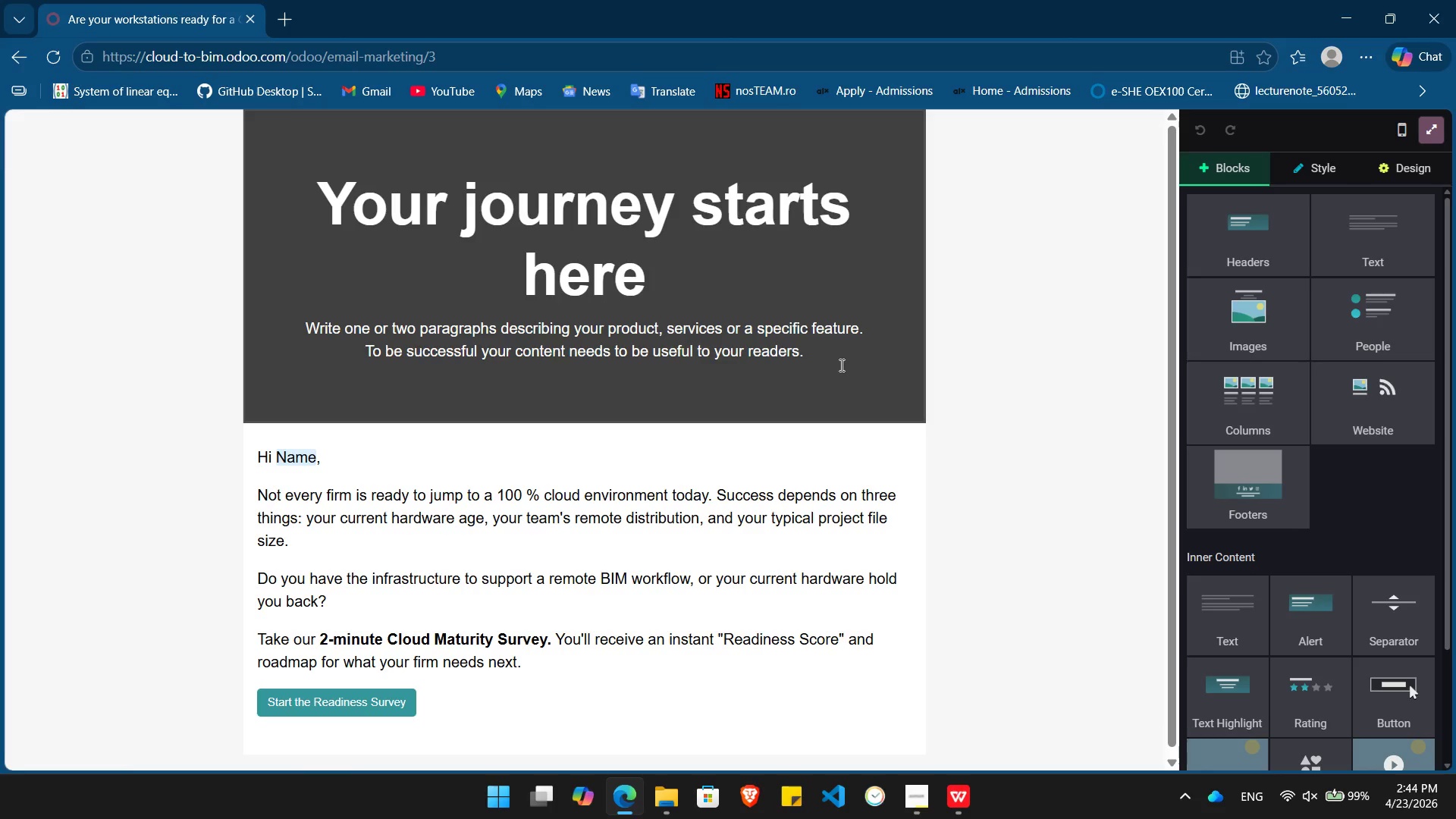 
left_click_drag(start_coordinate=[830, 358], to_coordinate=[292, 325])
 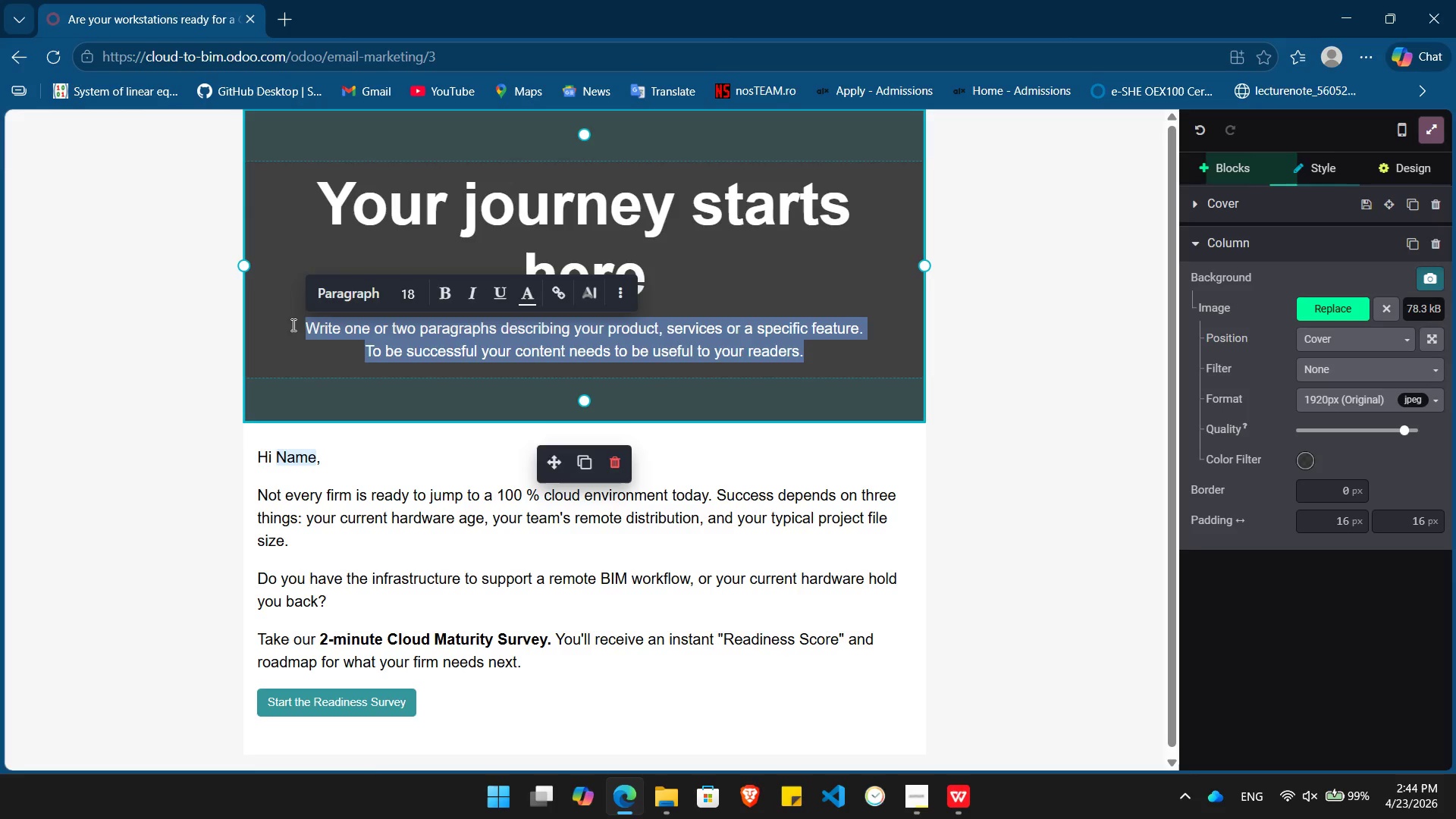 
key(Backspace)
 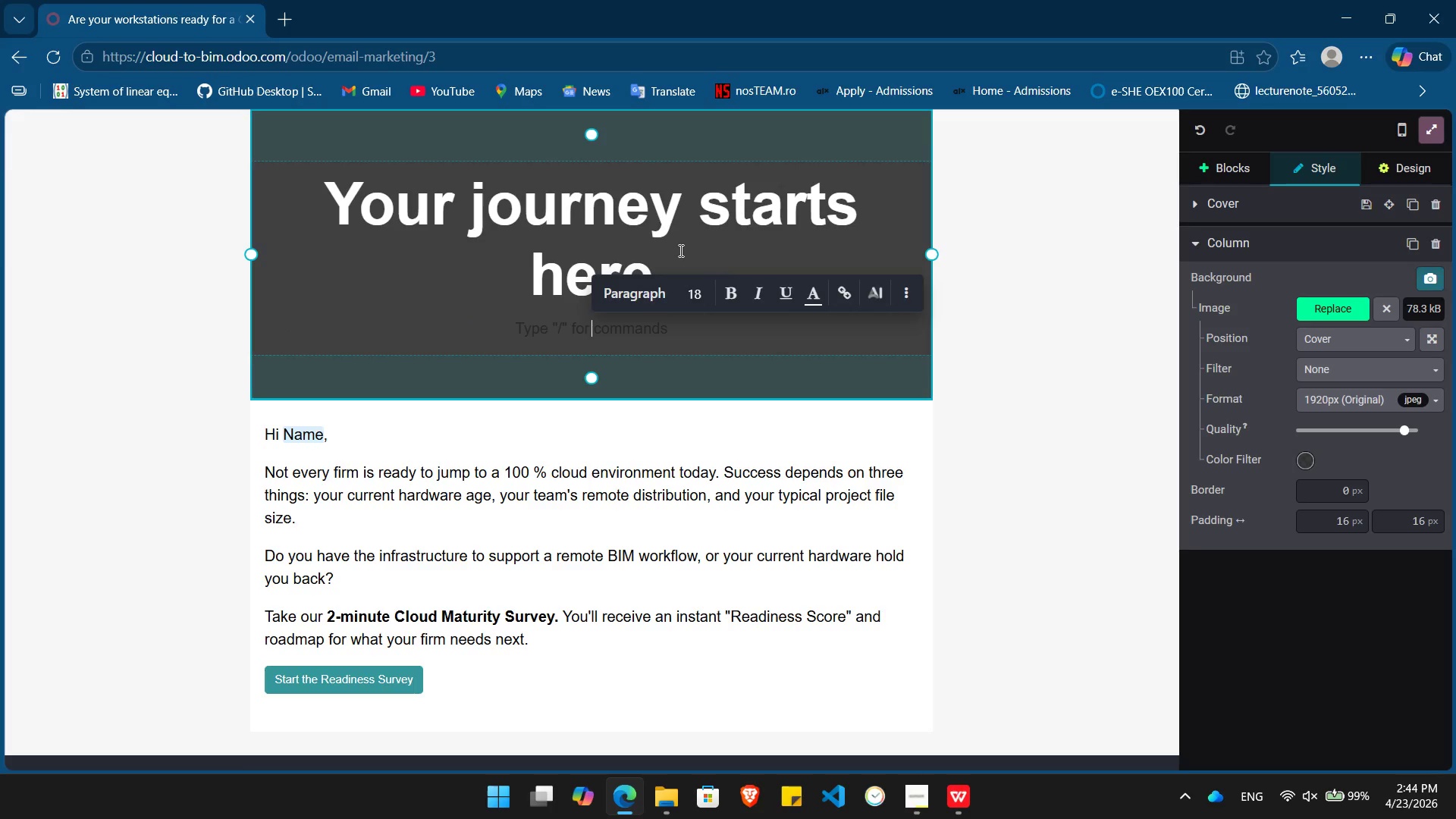 
left_click([673, 259])
 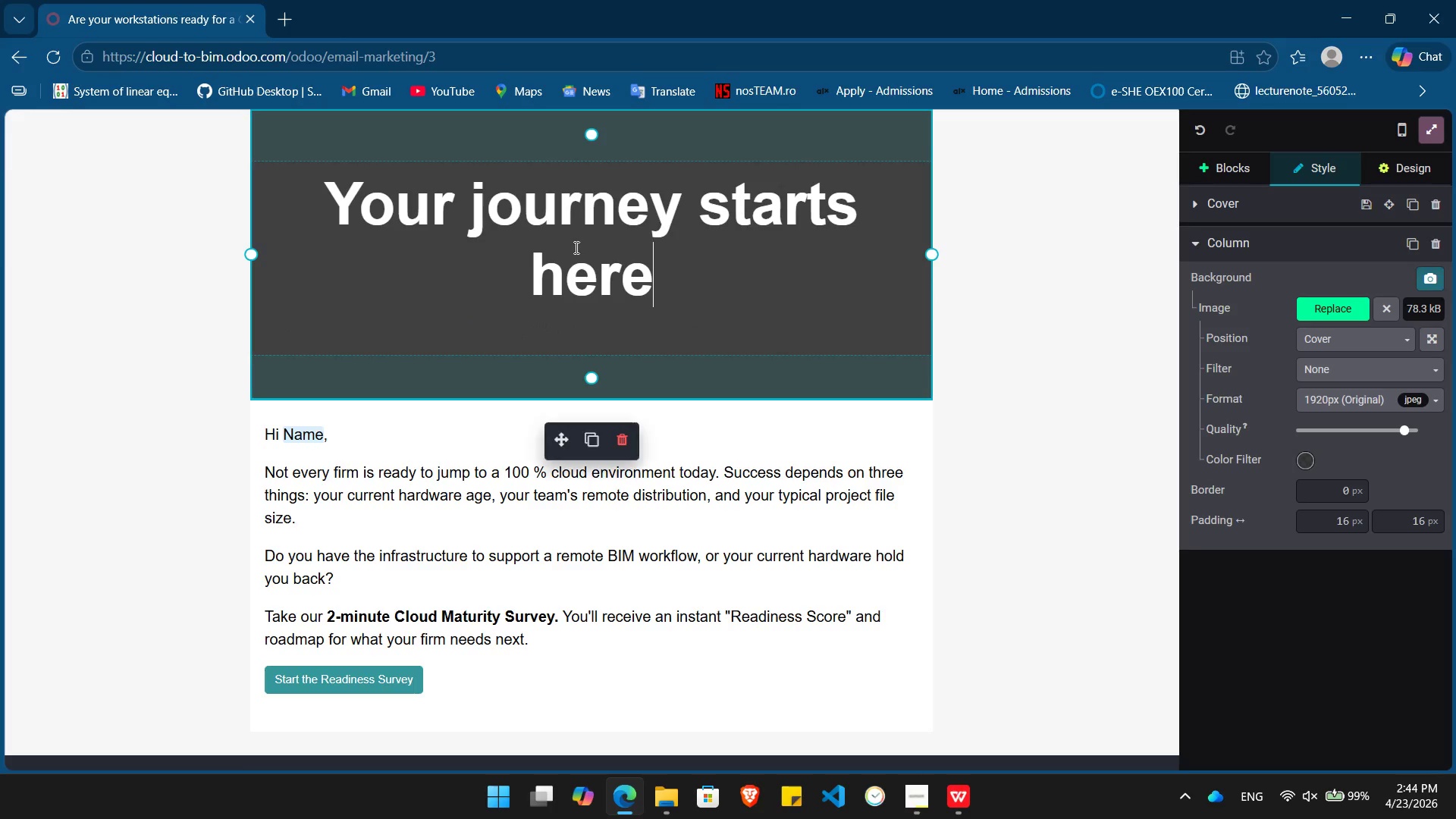 
left_click_drag(start_coordinate=[673, 259], to_coordinate=[332, 190])
 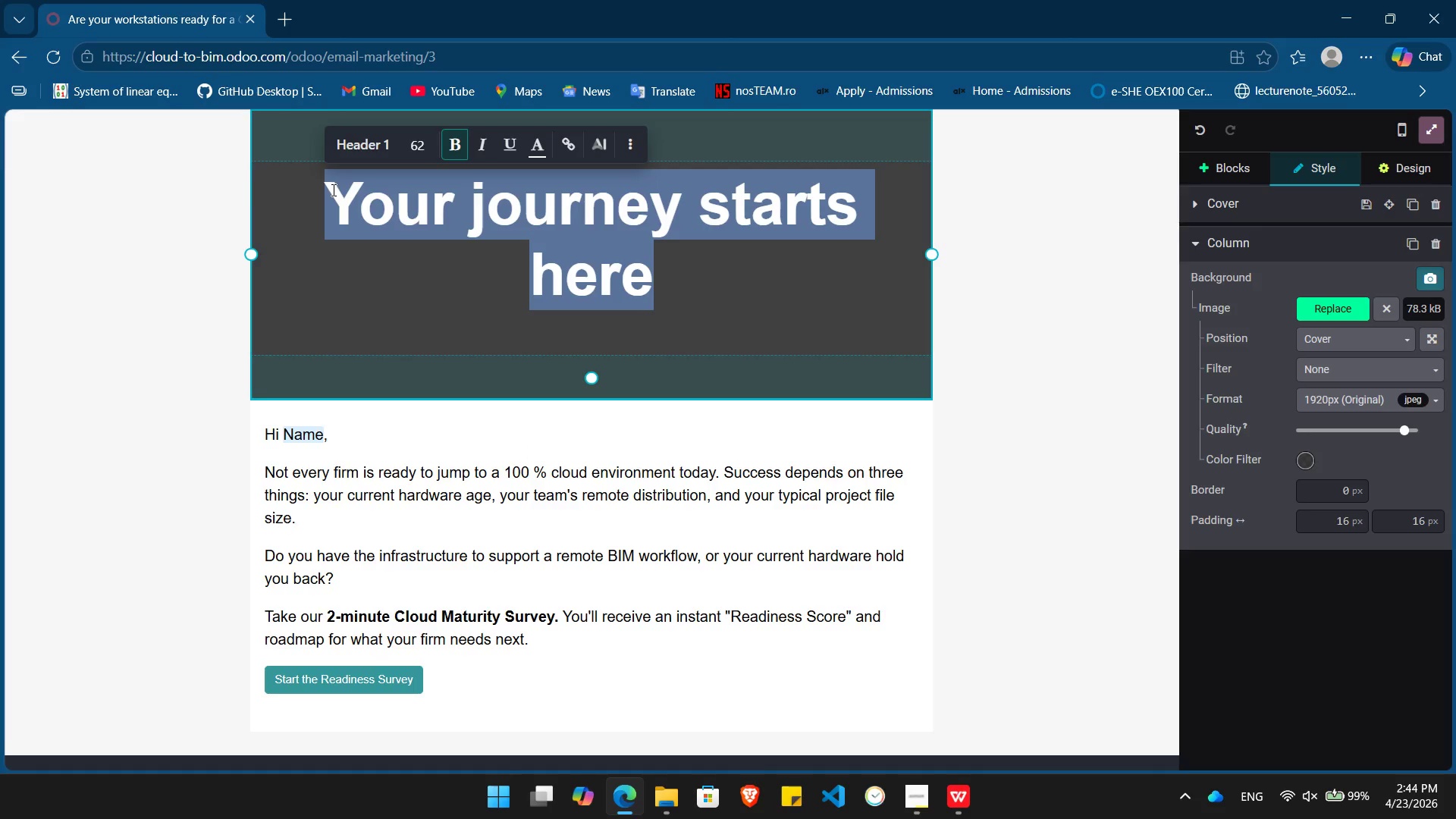 
key(Backspace)
type(Is Your Infrastructures Holding Back Your Team?)
 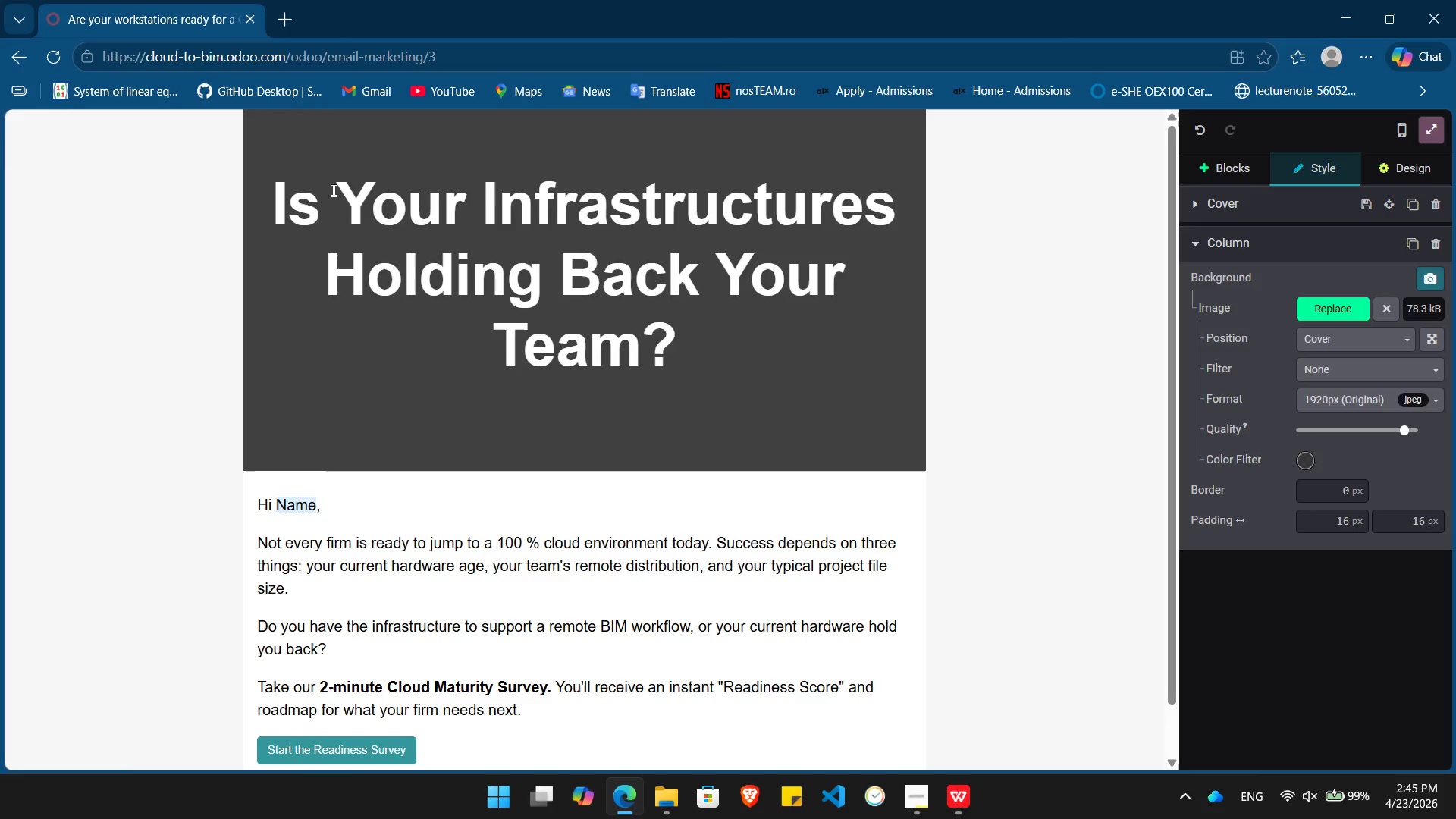 
left_click([1328, 300])
 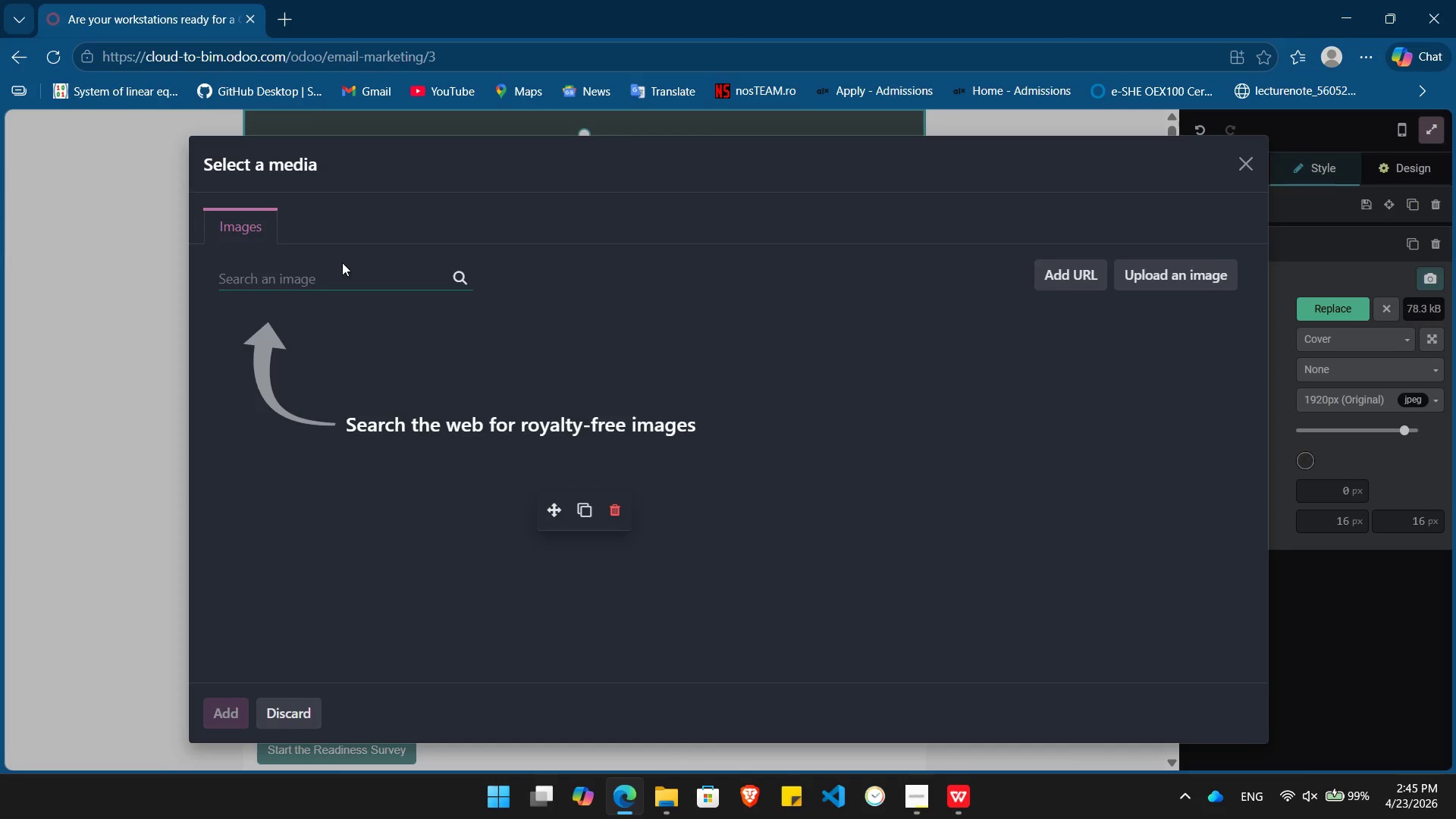 
type(Team)
 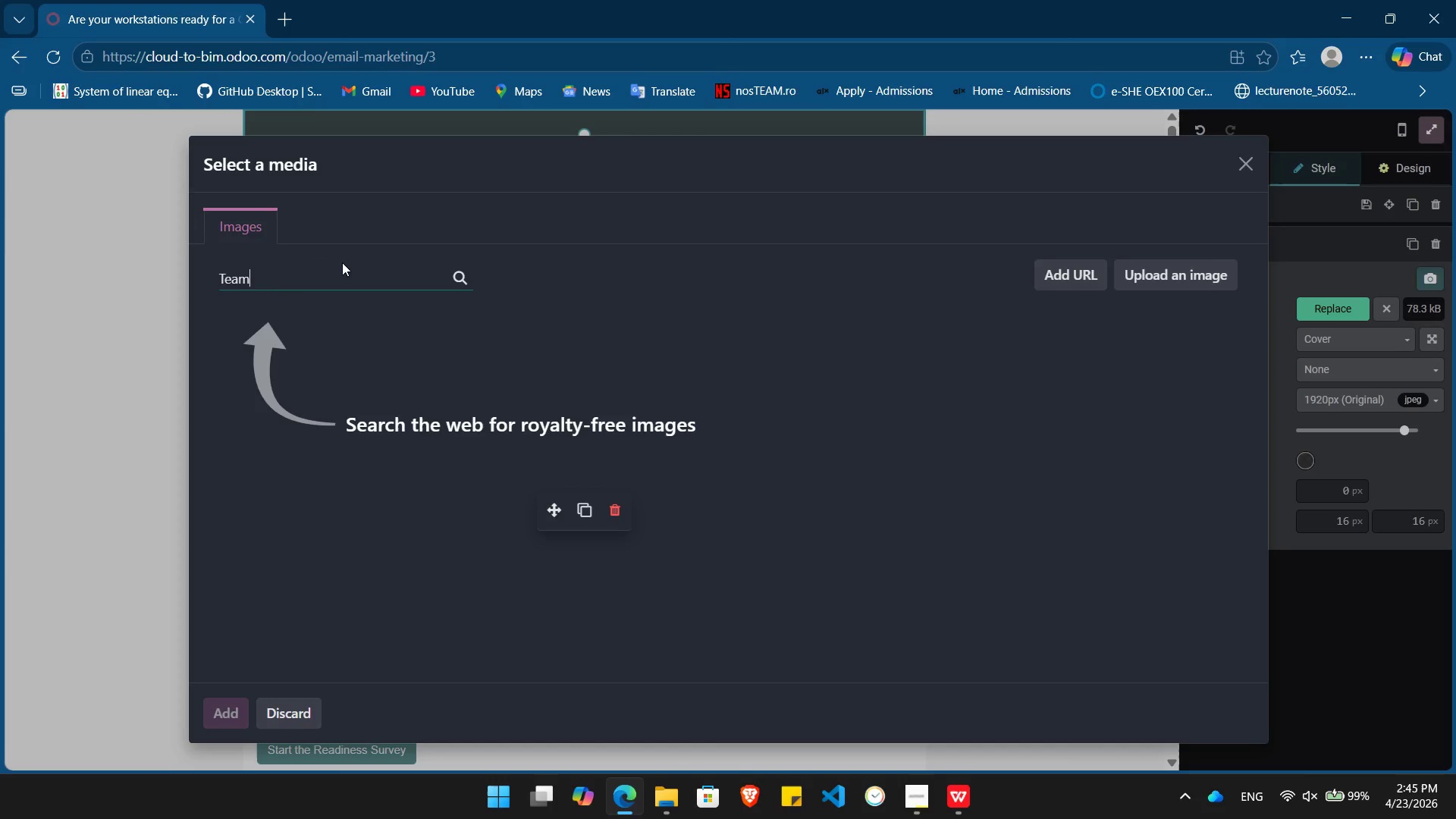 
key(Enter)
 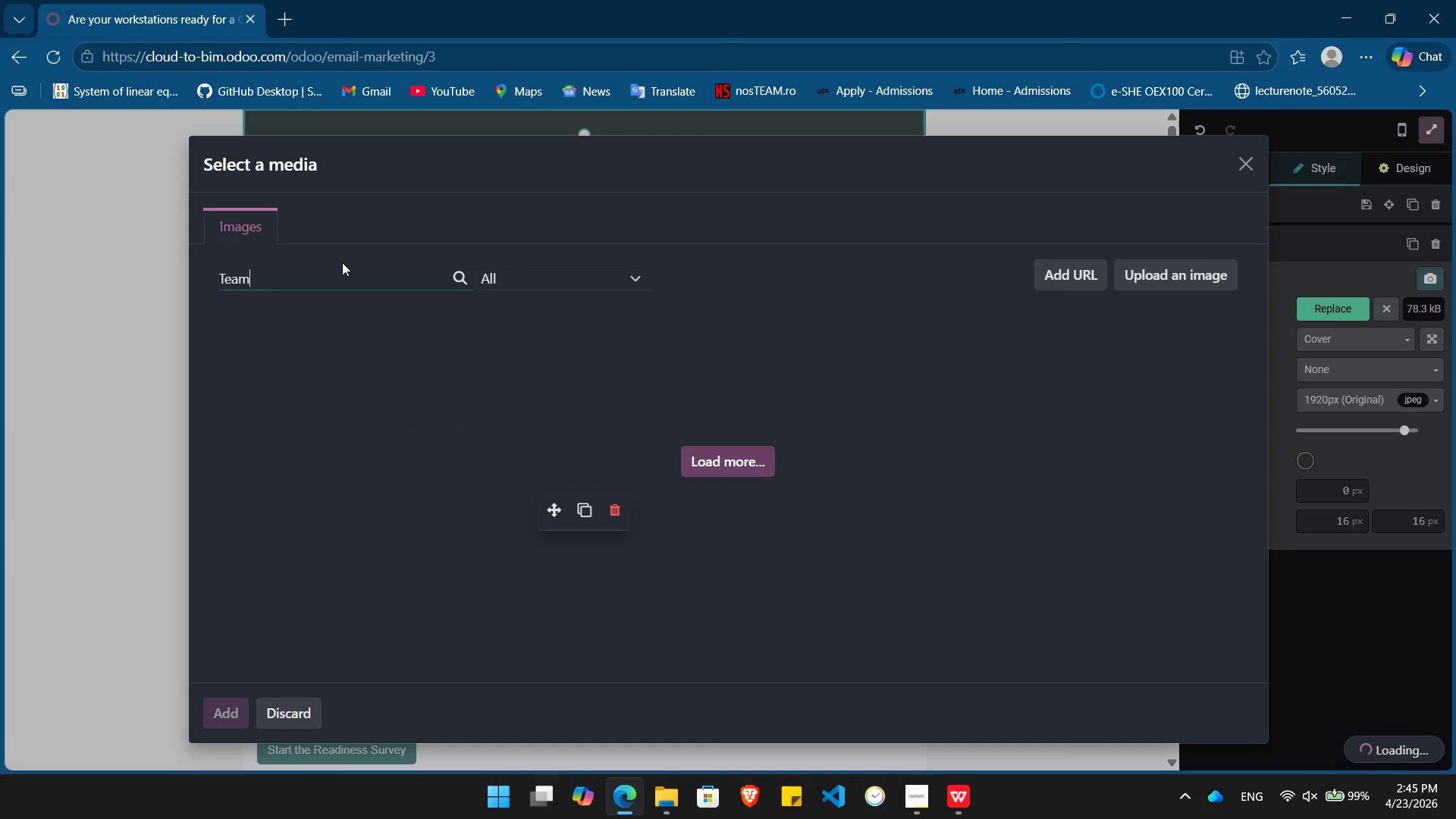 
mouse_move([464, 510])
 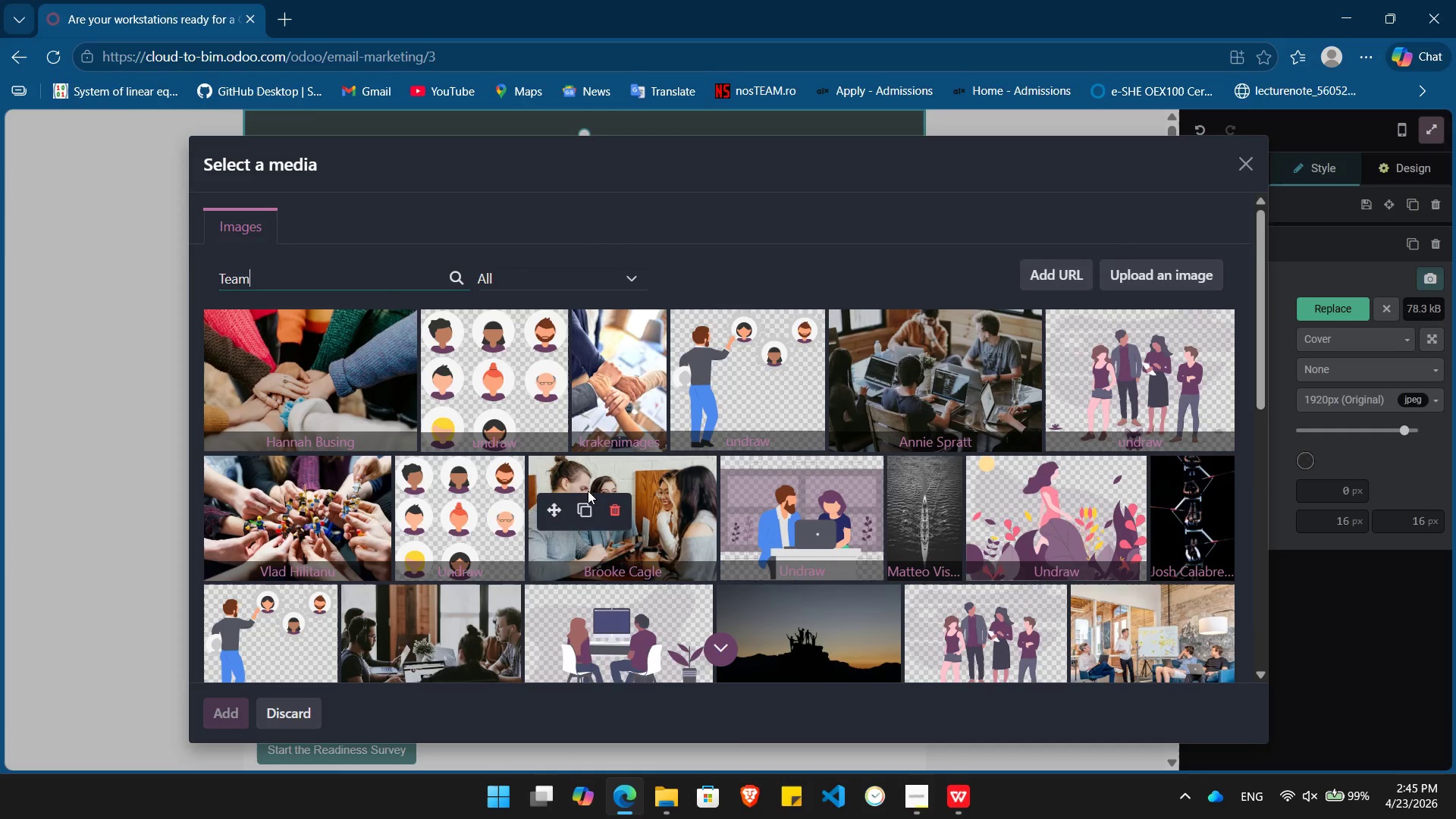 
left_click([422, 633])
 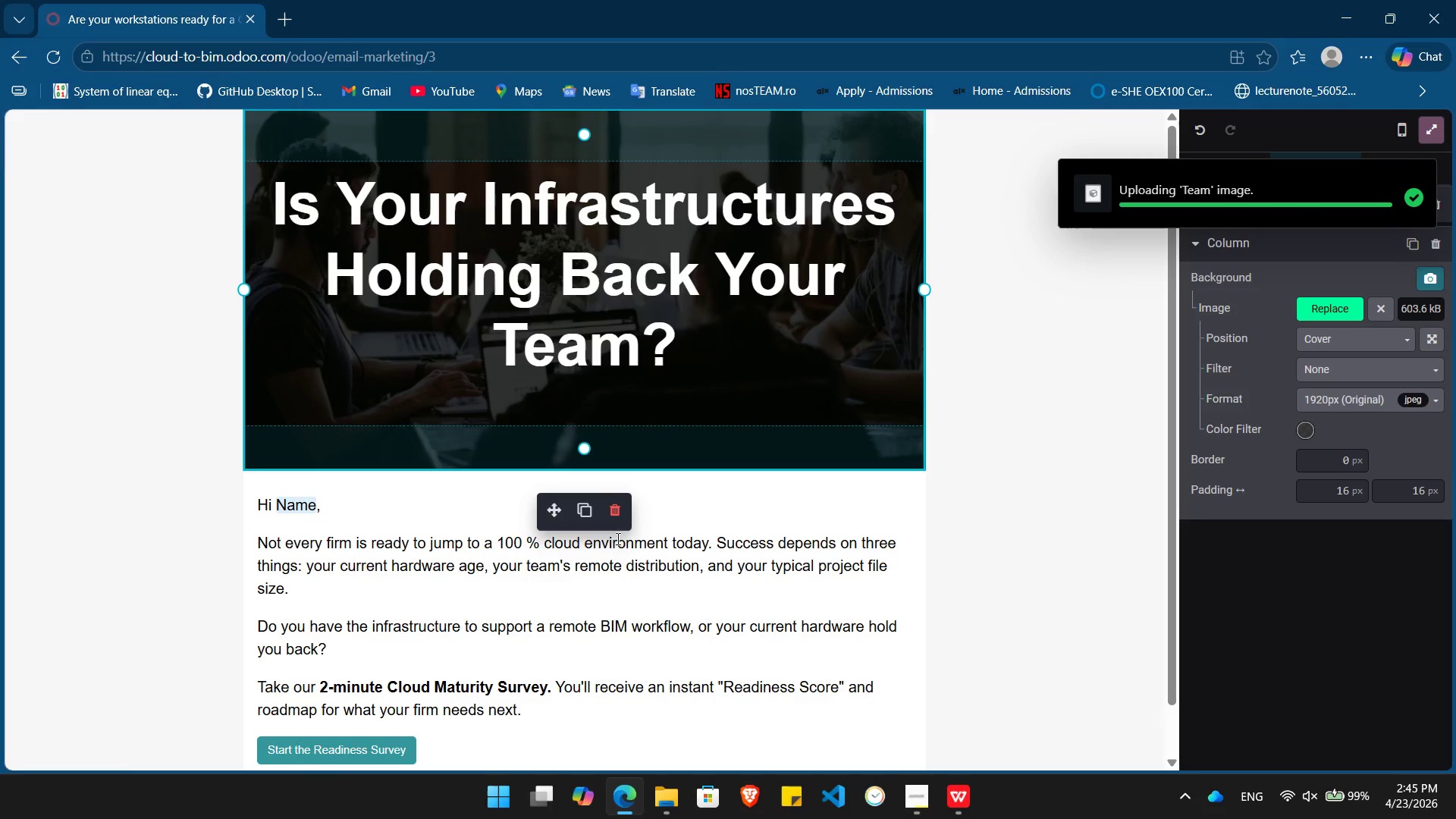 
wait(6.66)
 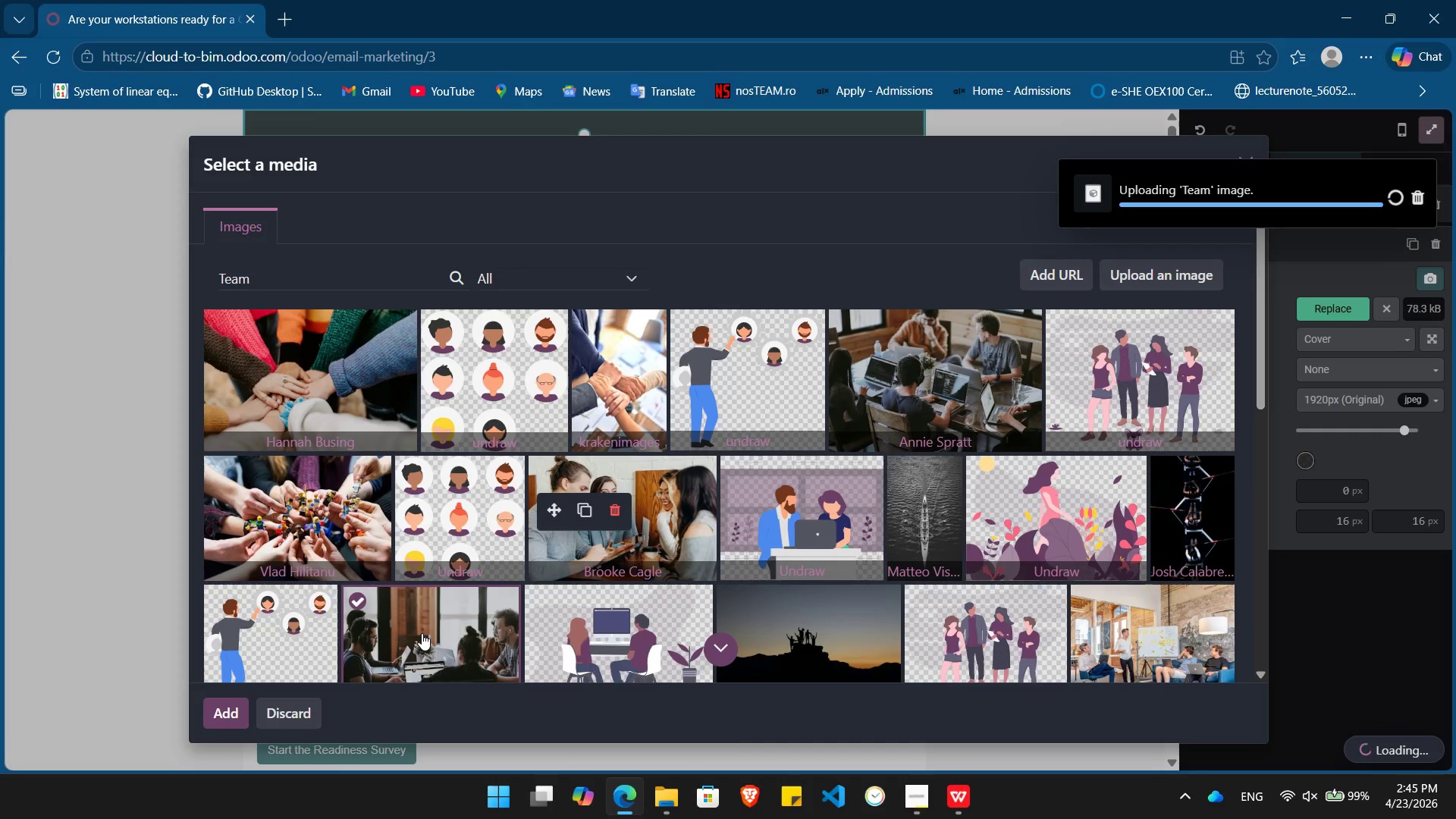 
left_click([1298, 429])
 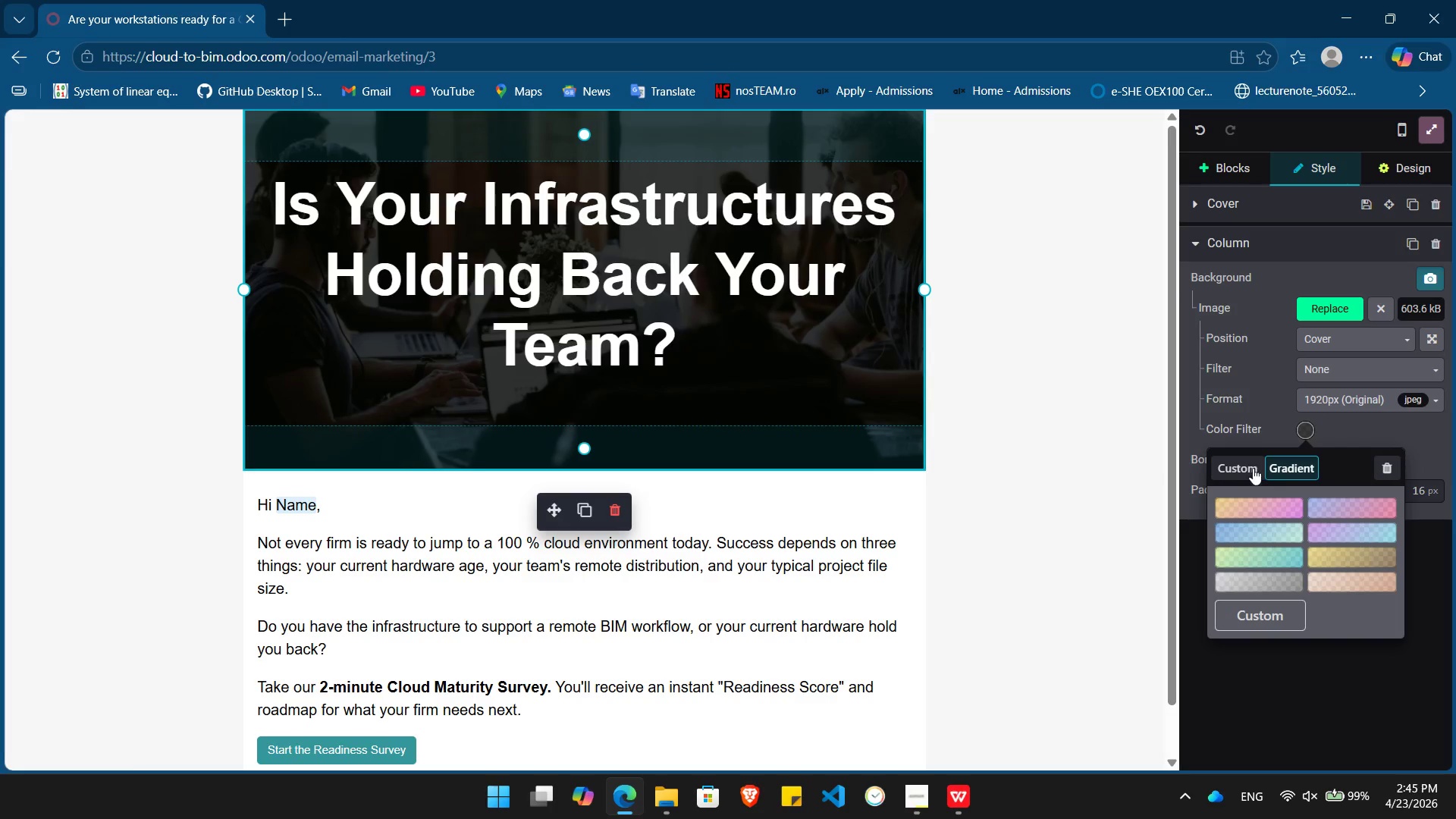 
left_click([1242, 466])
 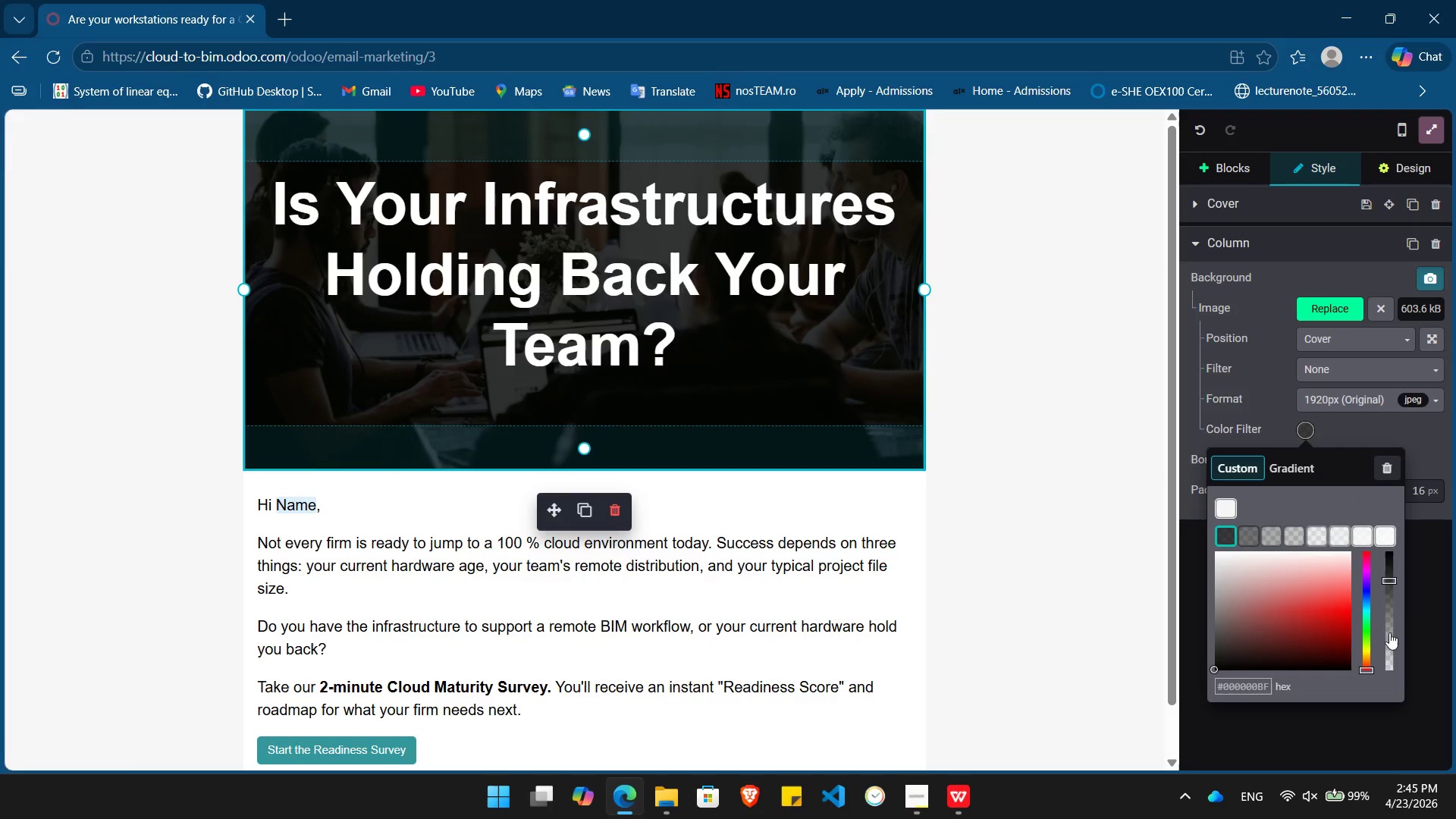 
left_click([1388, 632])
 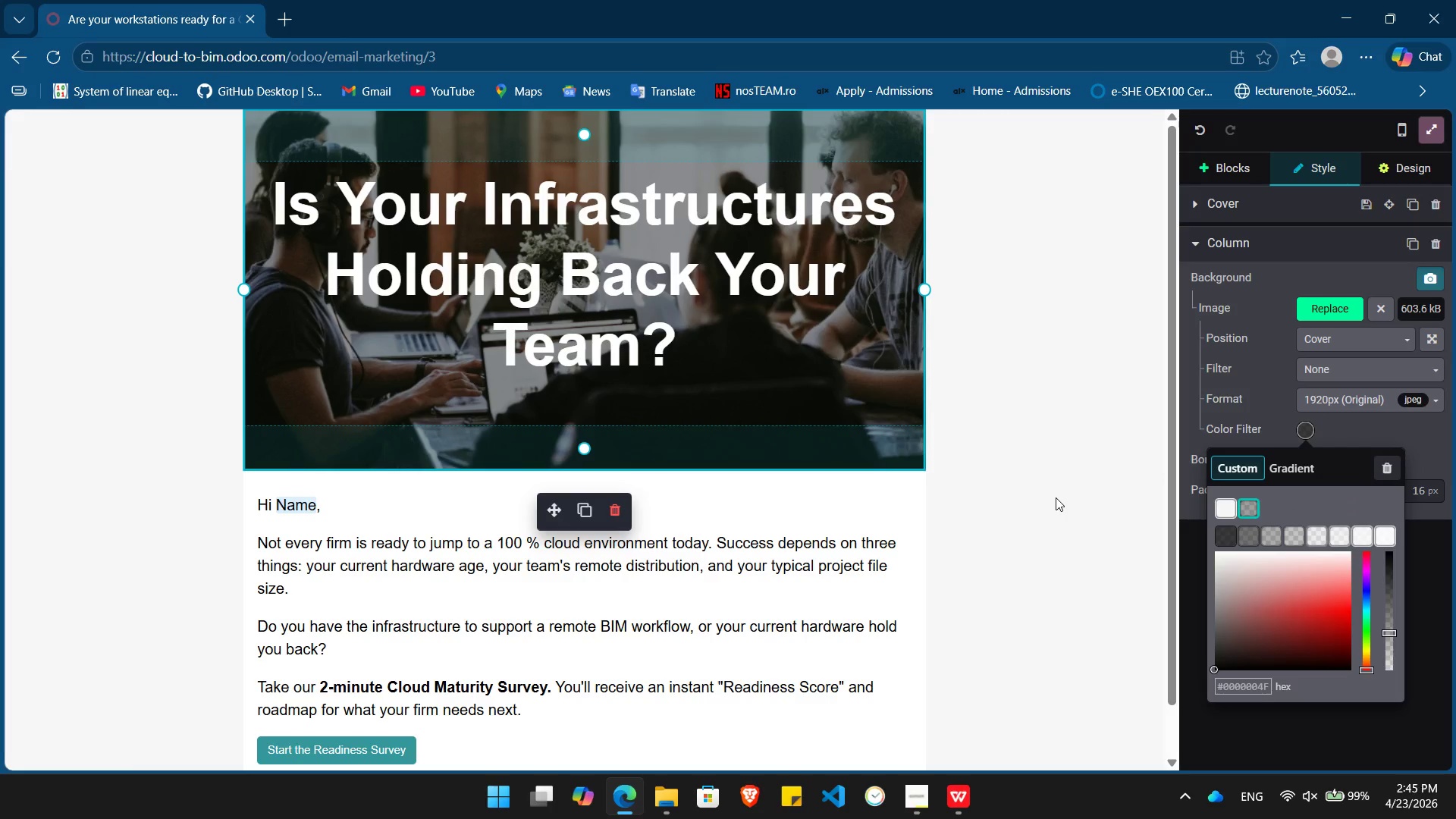 
left_click([1056, 497])
 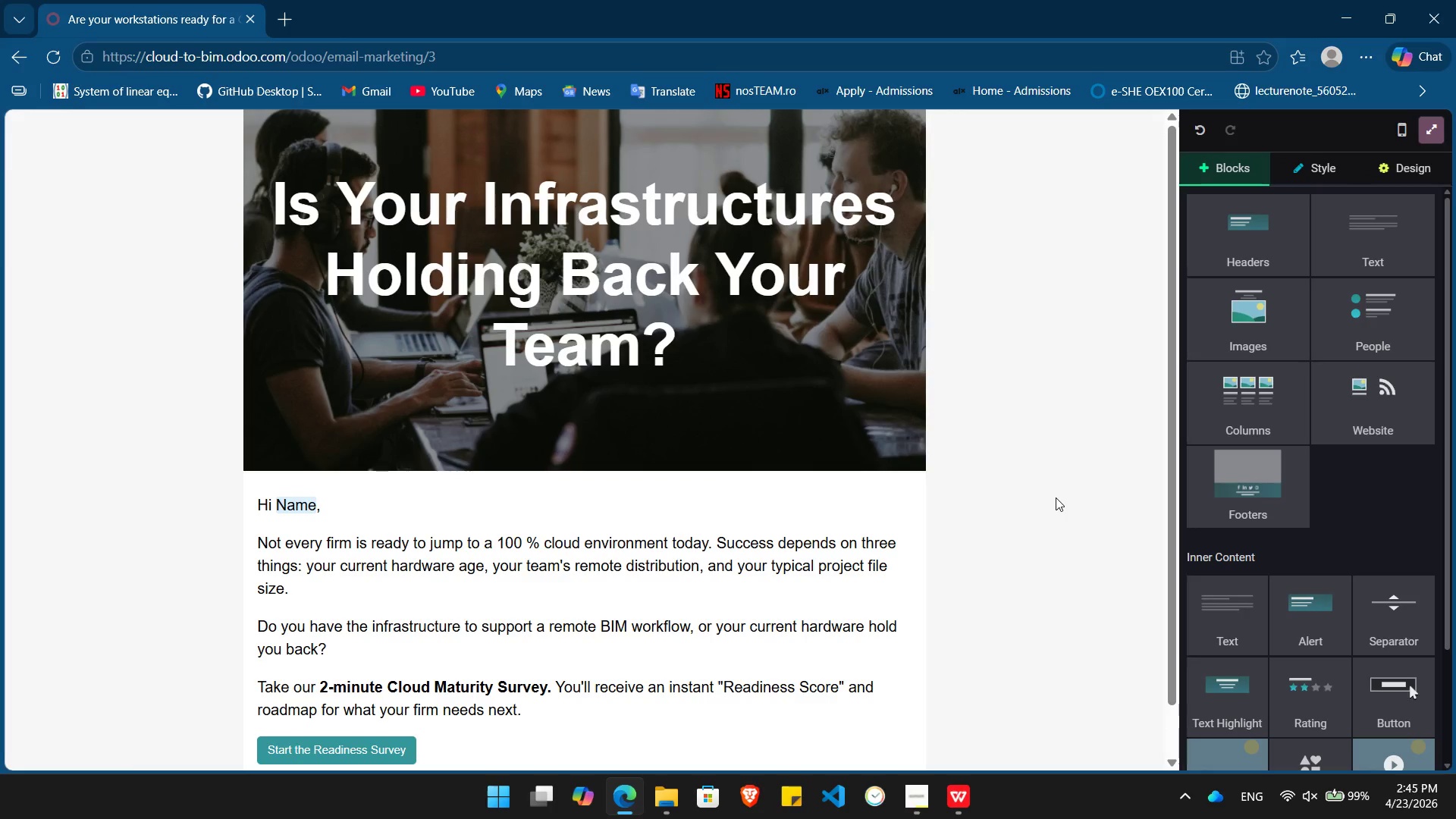 
key(PrintScreen)
 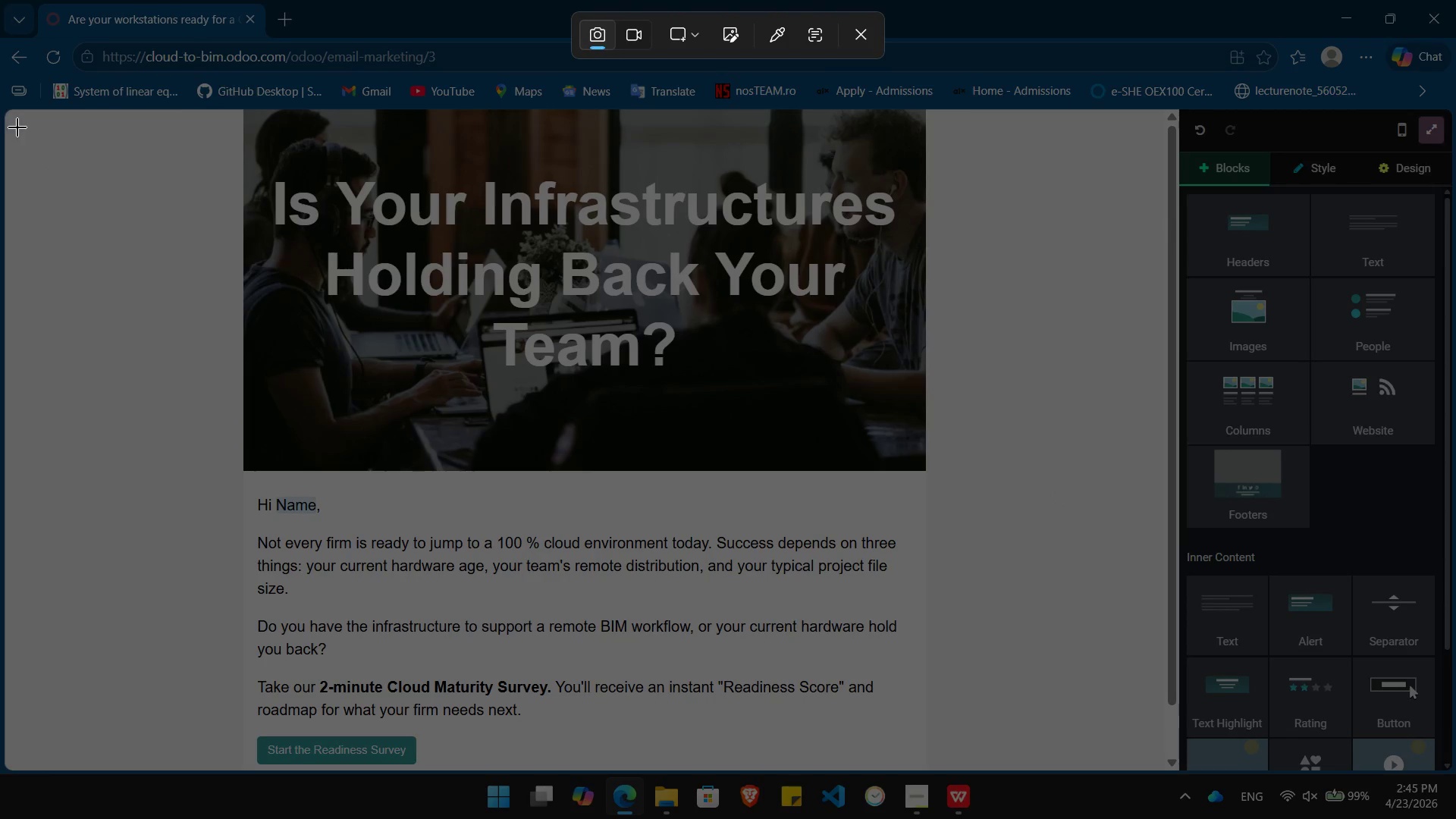 
left_click_drag(start_coordinate=[7, 117], to_coordinate=[1455, 778])
 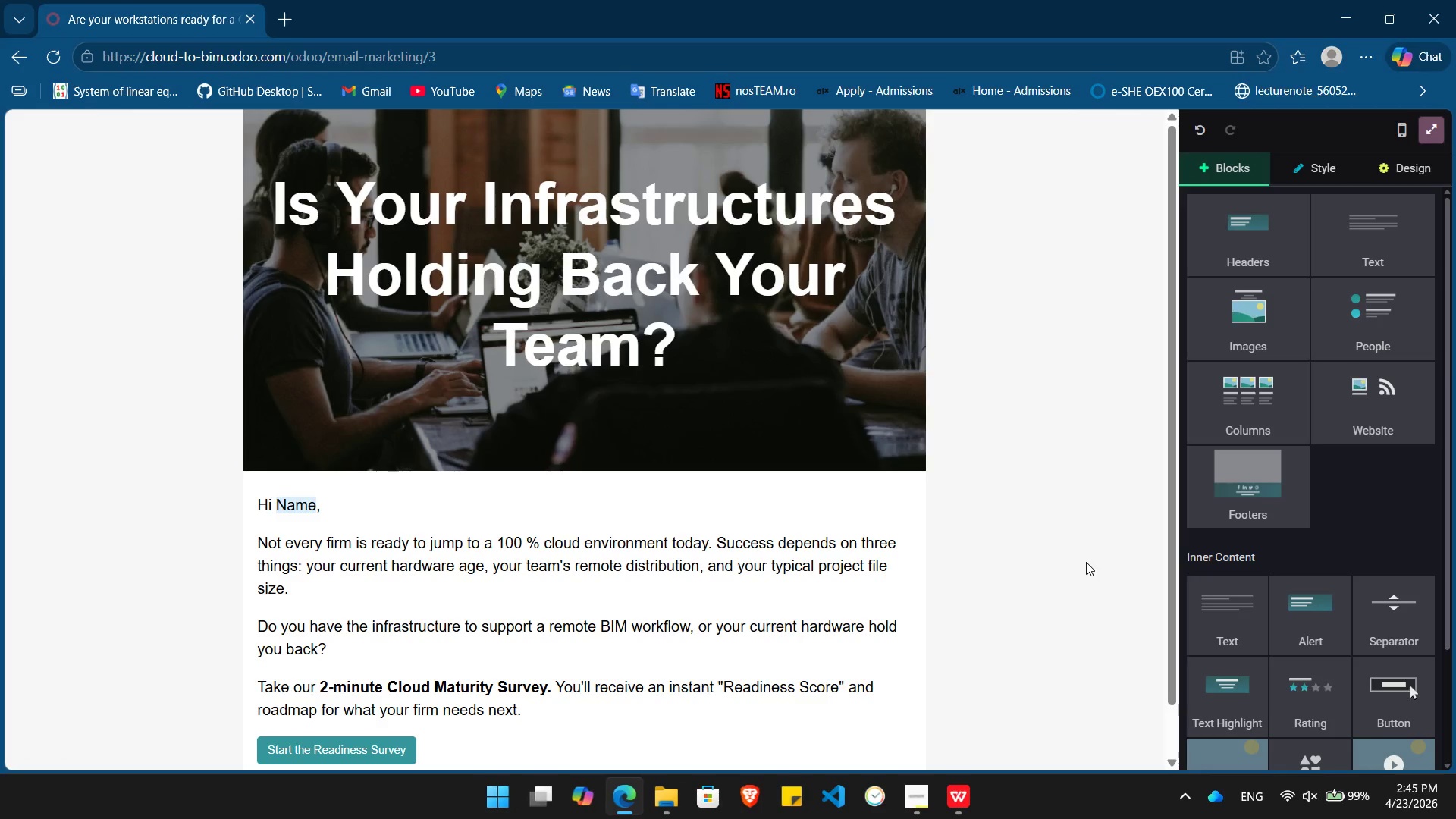 
key(Alt+Tab)